 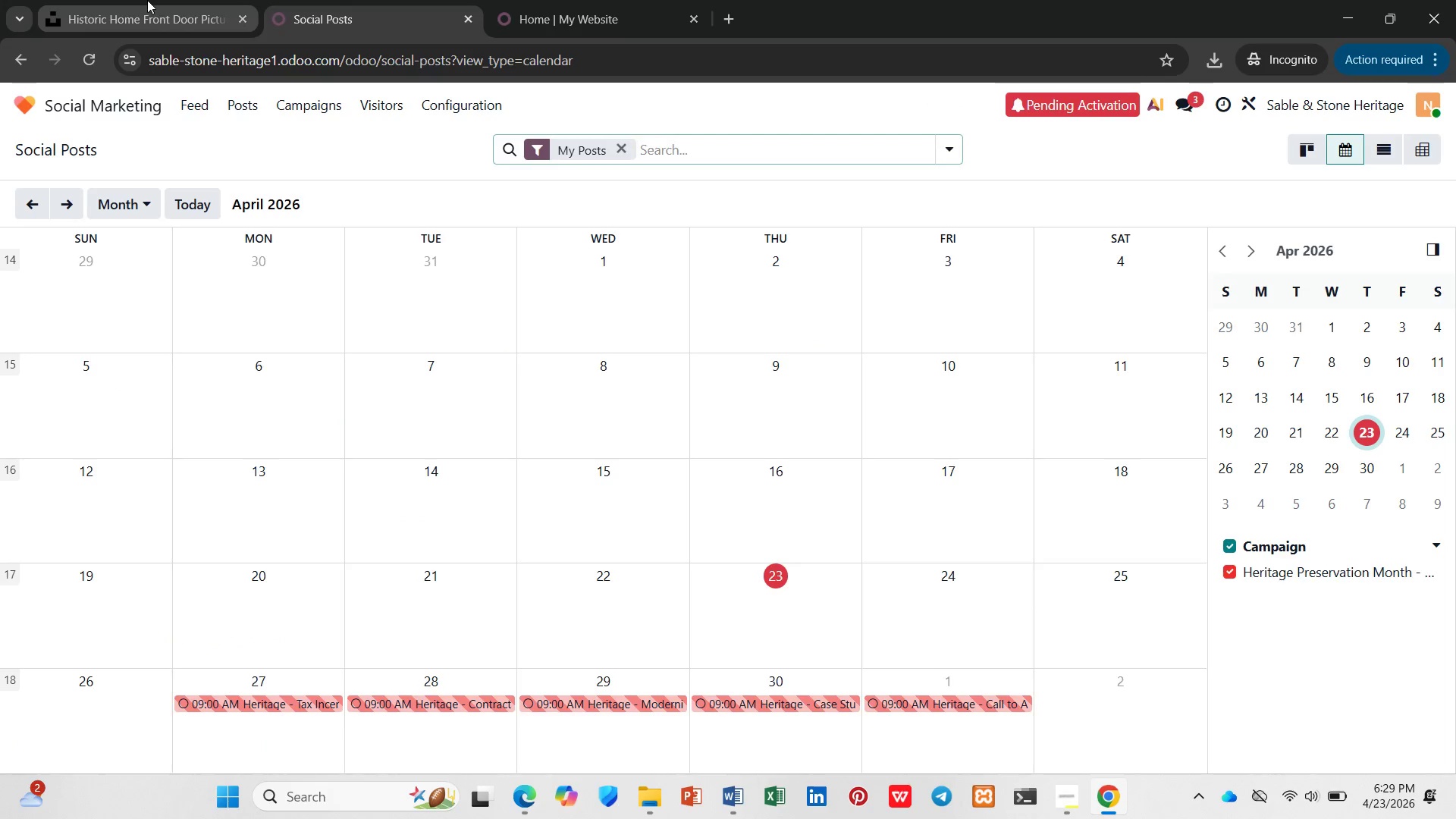 
left_click([237, 102])
 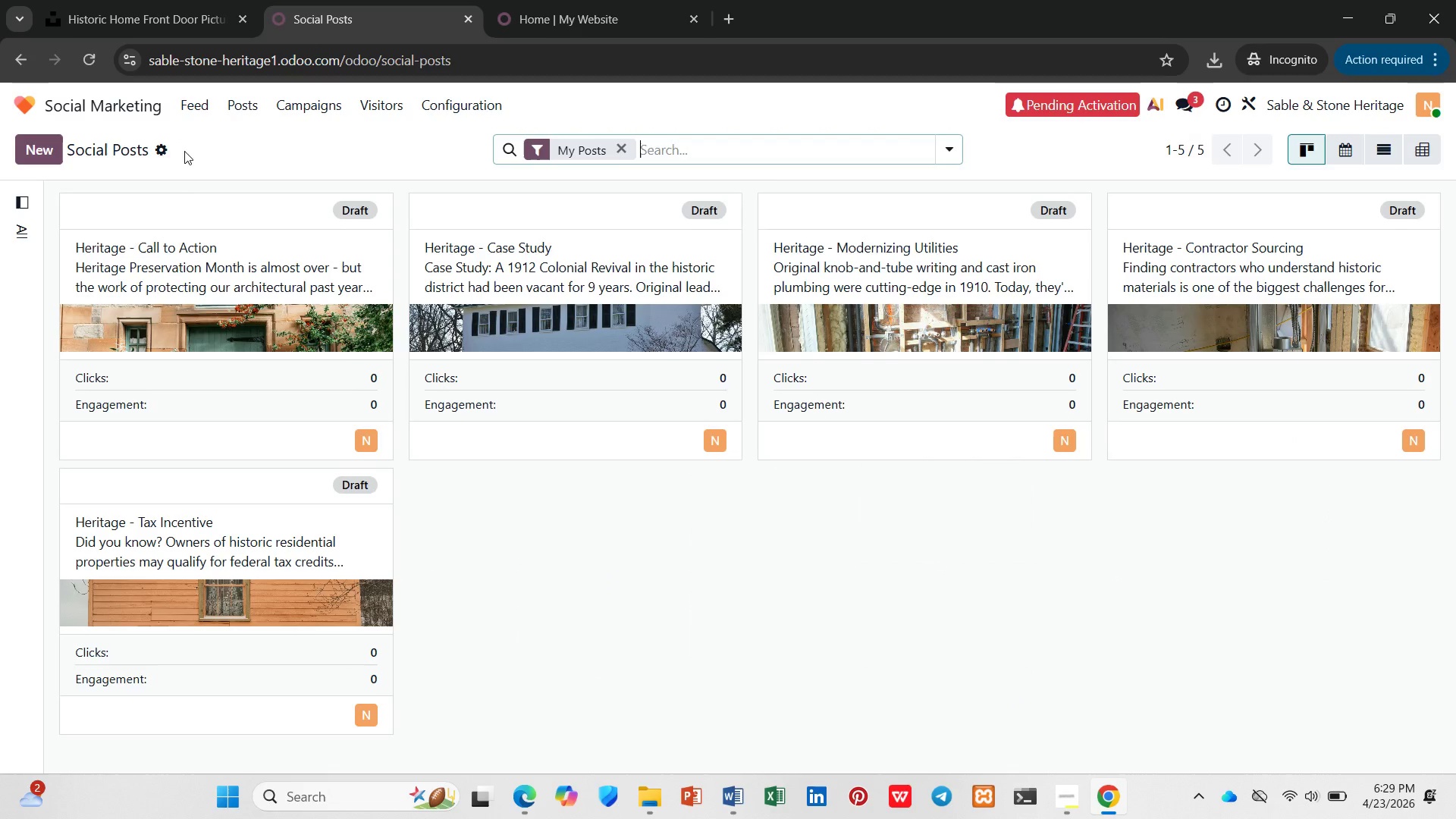 
left_click([215, 271])
 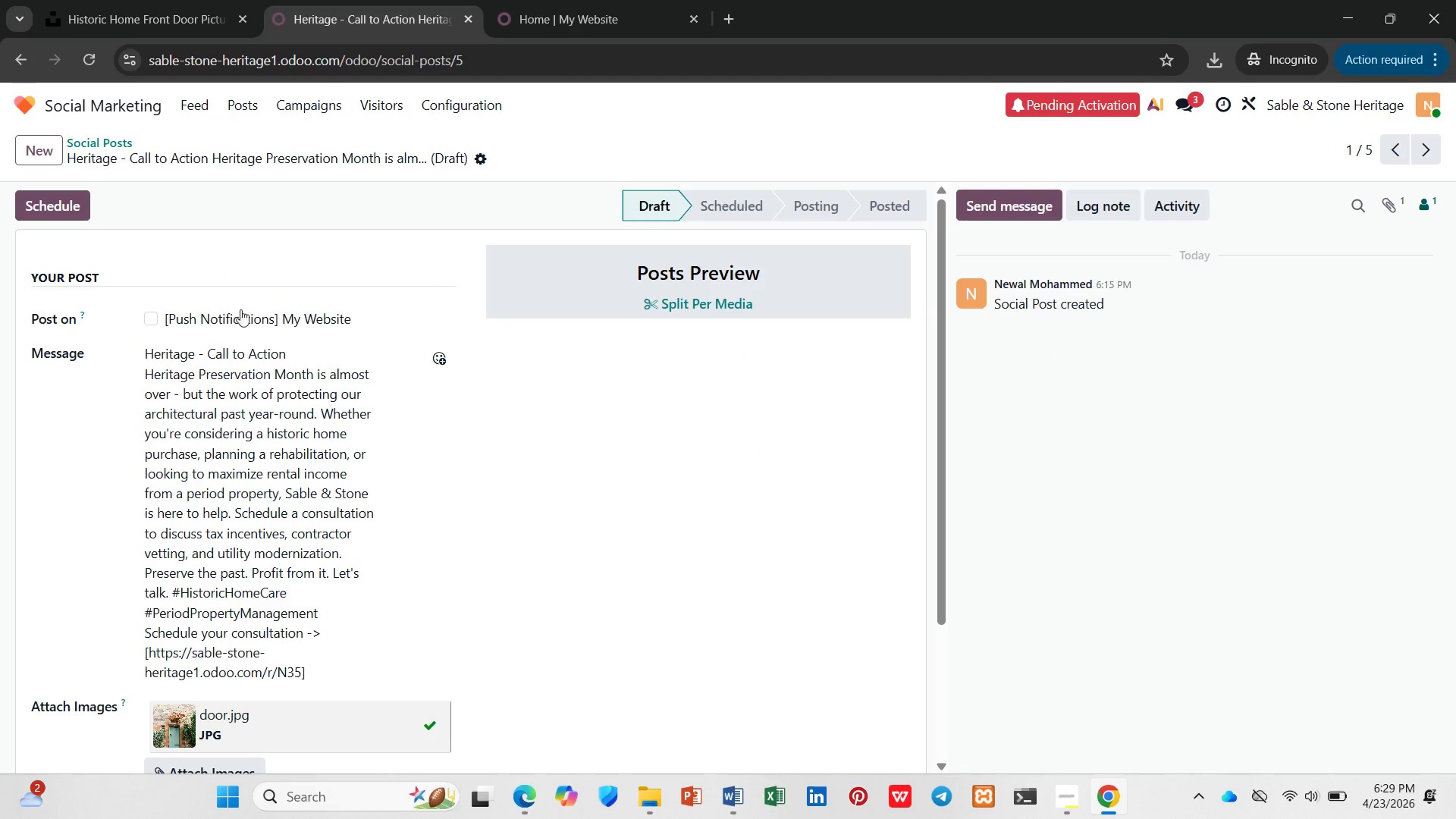 
scroll: coordinate [271, 338], scroll_direction: down, amount: 7.0
 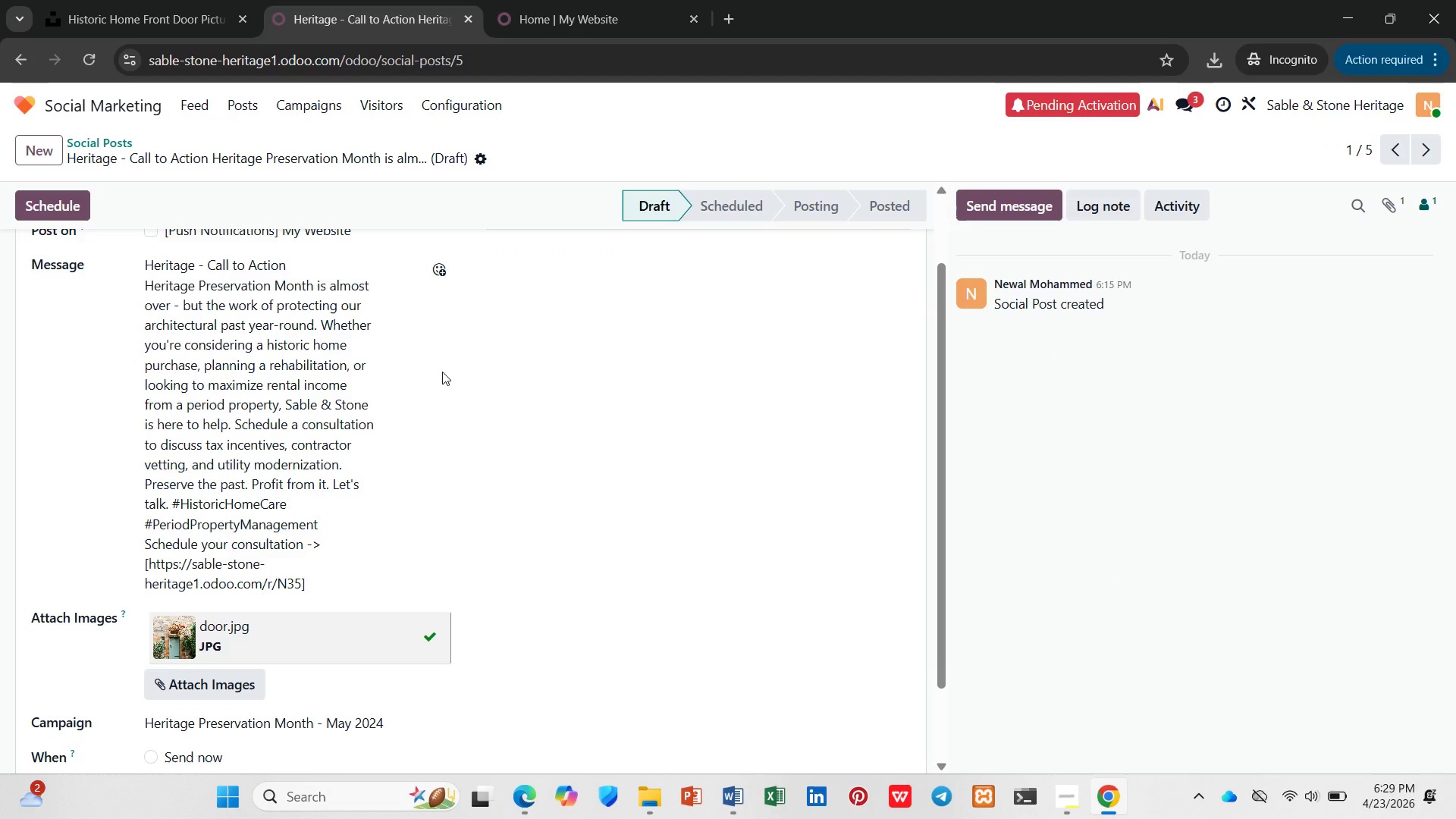 
key(Control+Minus)
 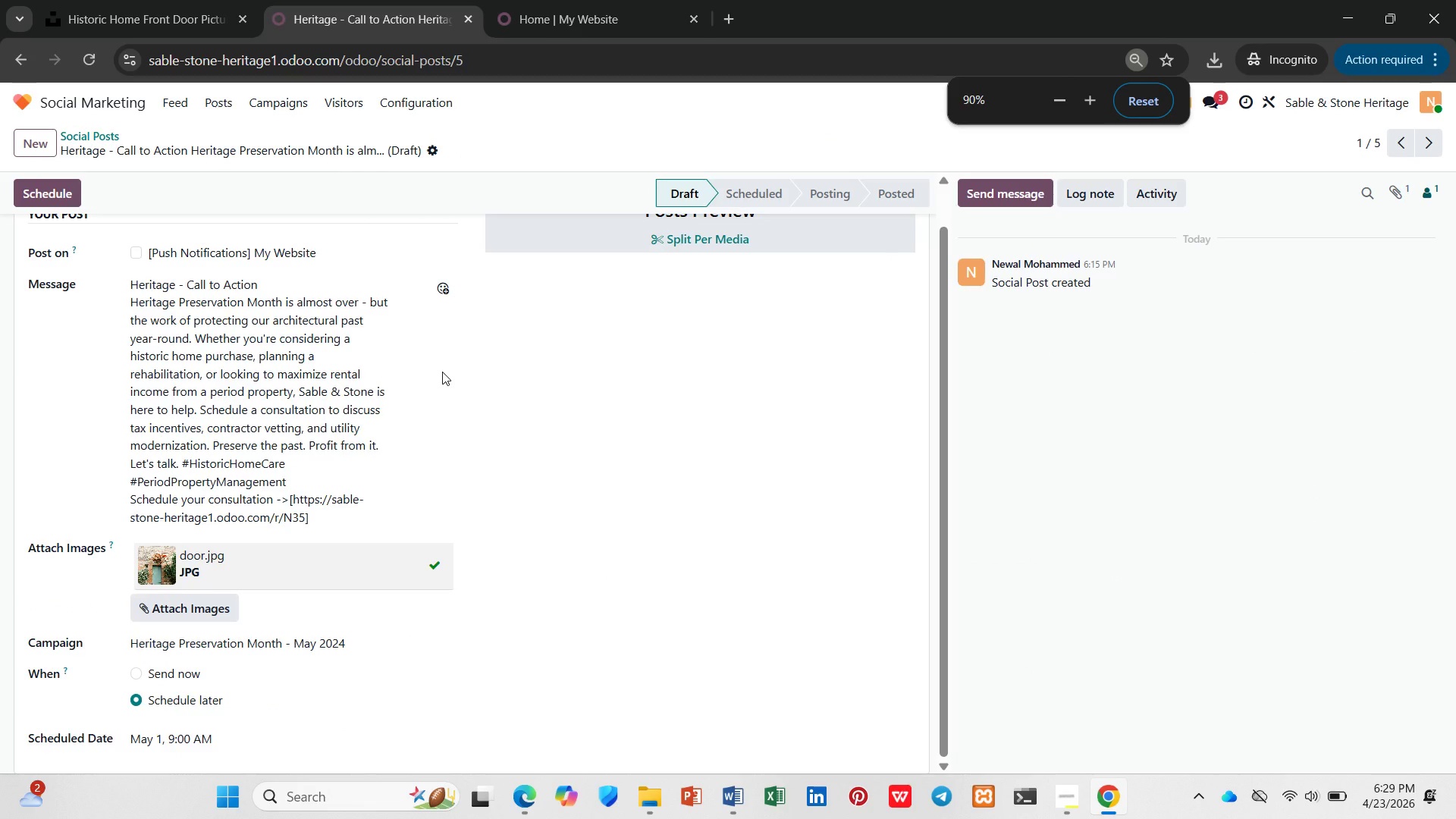 
key(Control+Minus)
 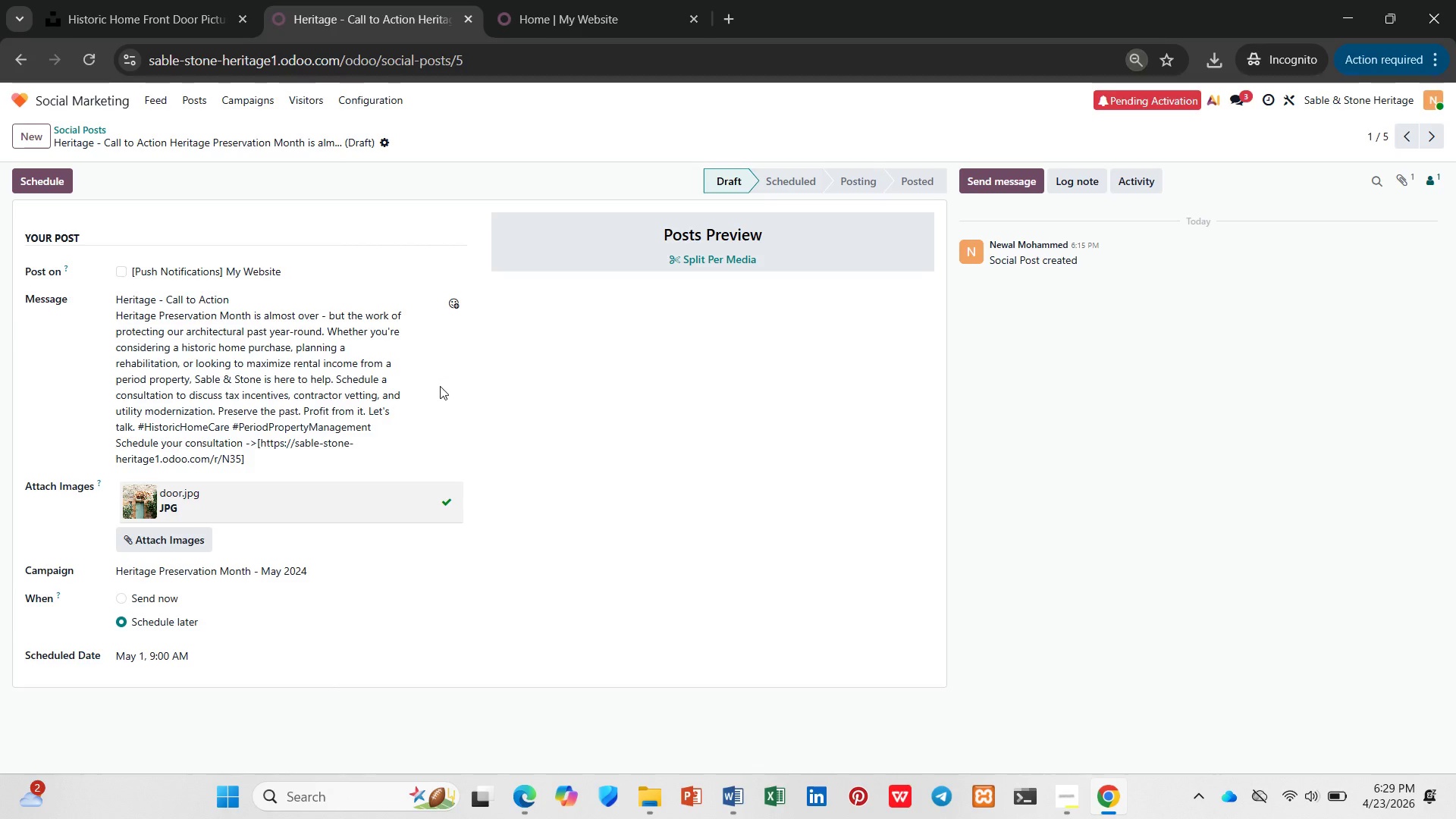 
key(PrintScreen)
 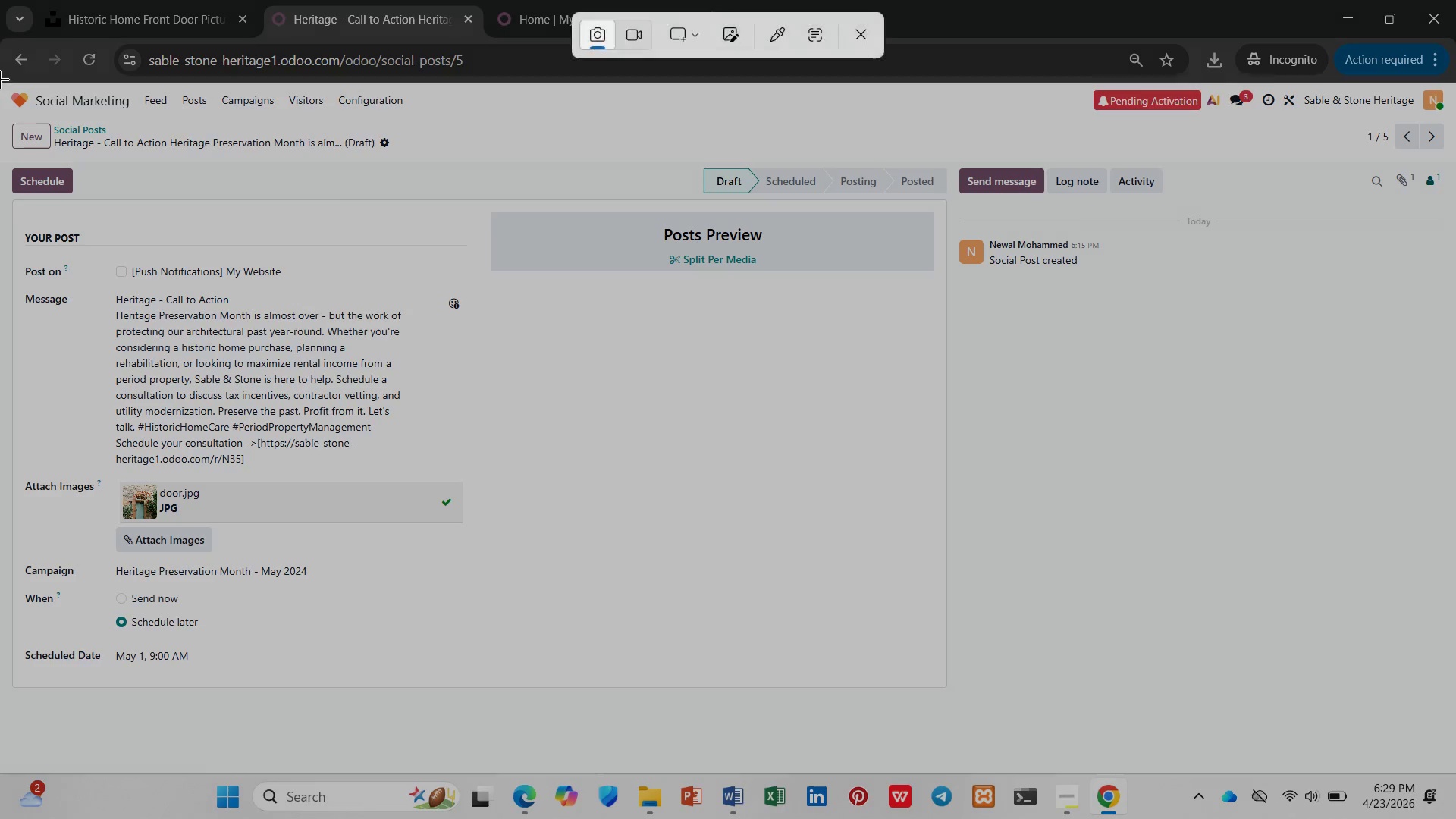 
left_click_drag(start_coordinate=[0, 82], to_coordinate=[1455, 771])
 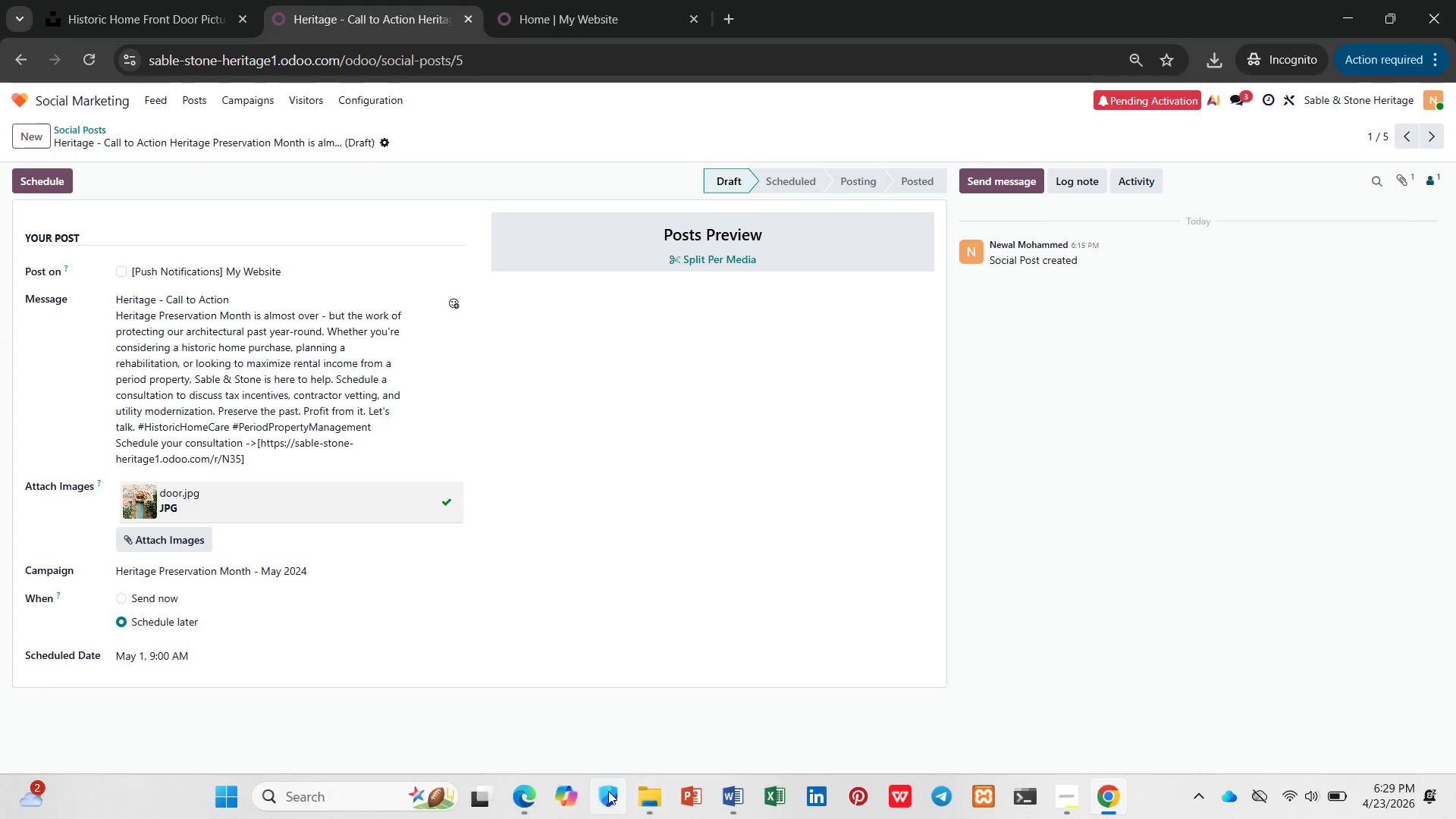 
left_click([635, 805])
 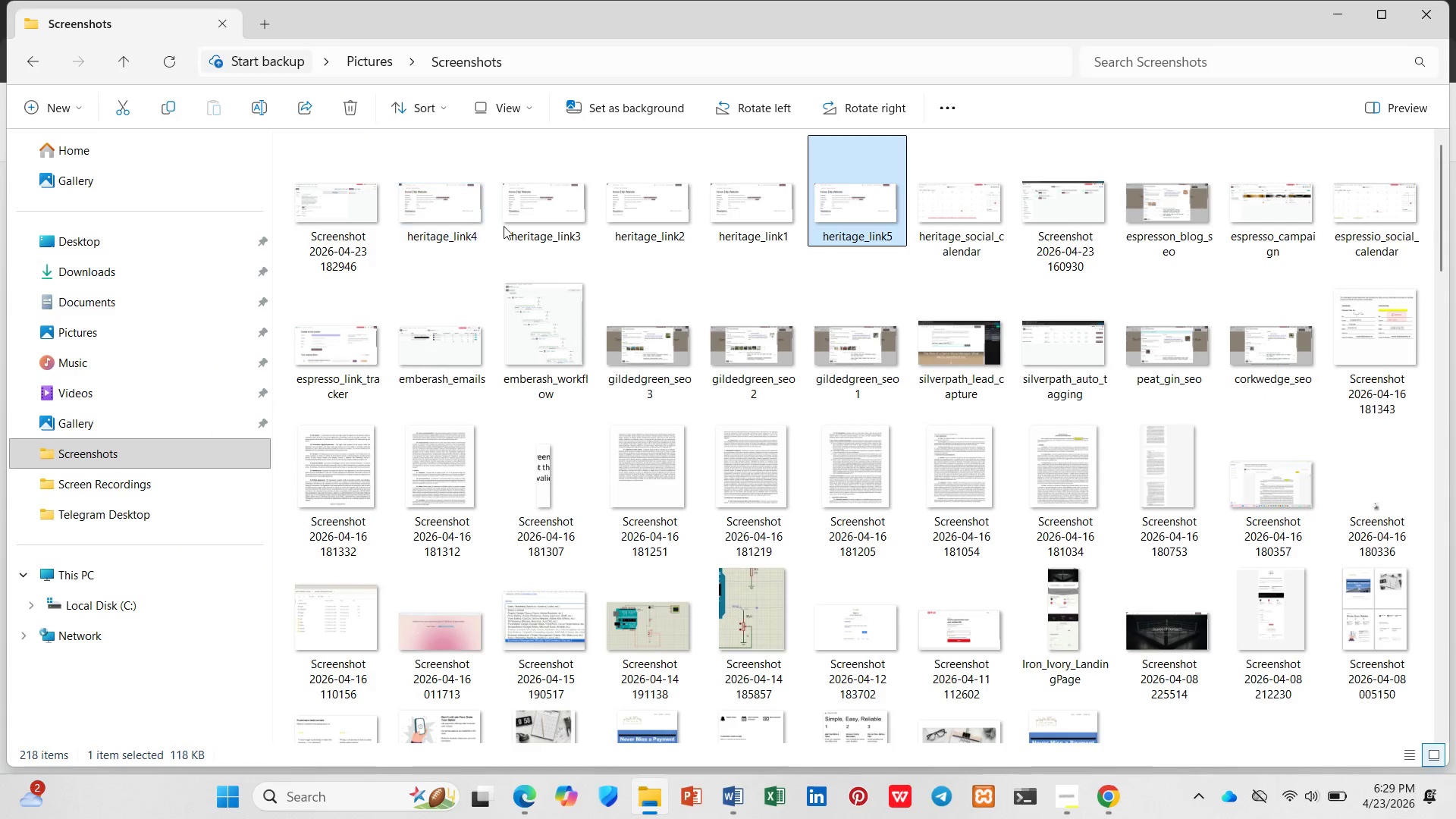 
left_click([366, 229])
 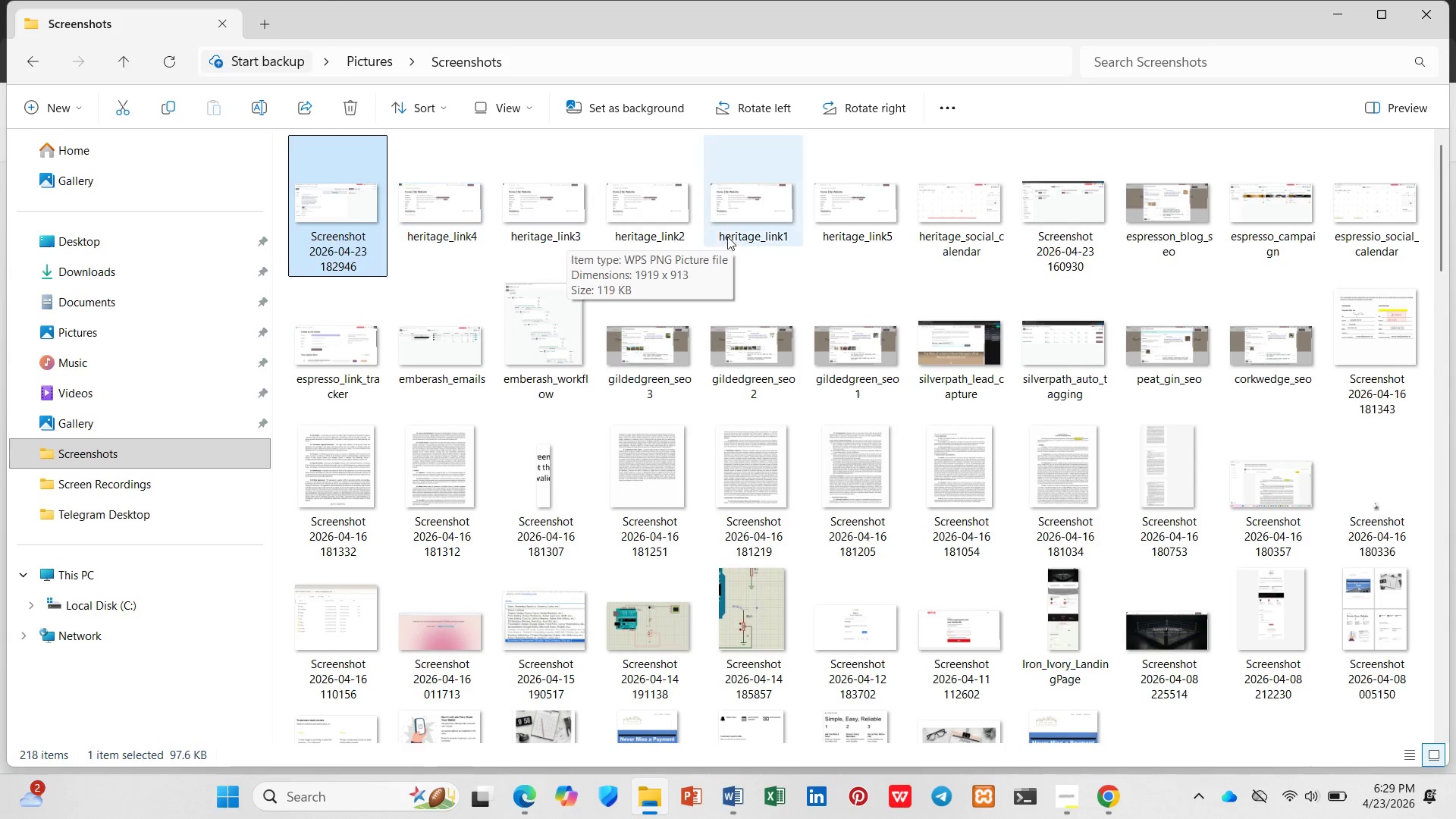 
left_click([476, 220])
 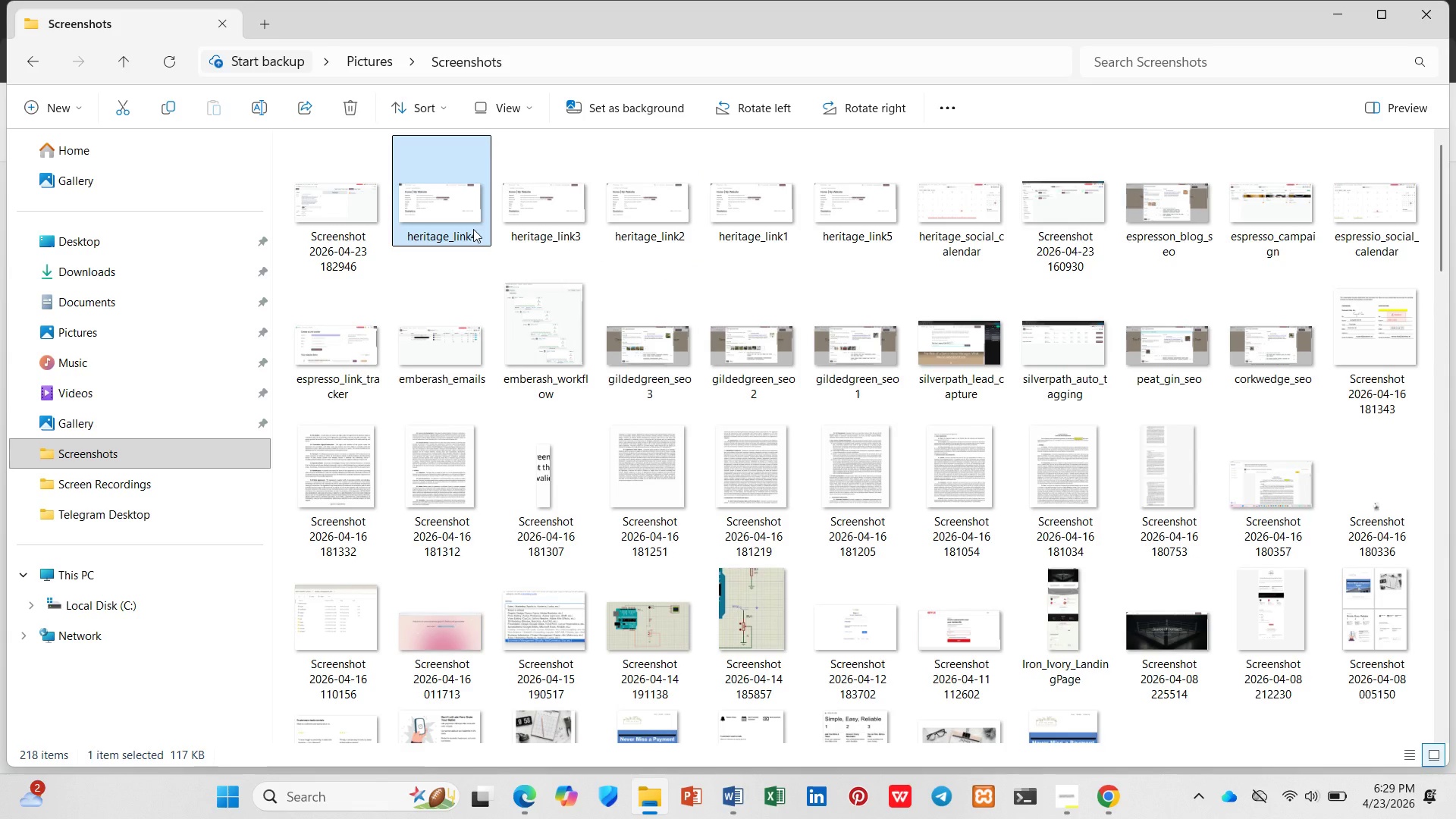 
key(Shift+ArrowRight)
 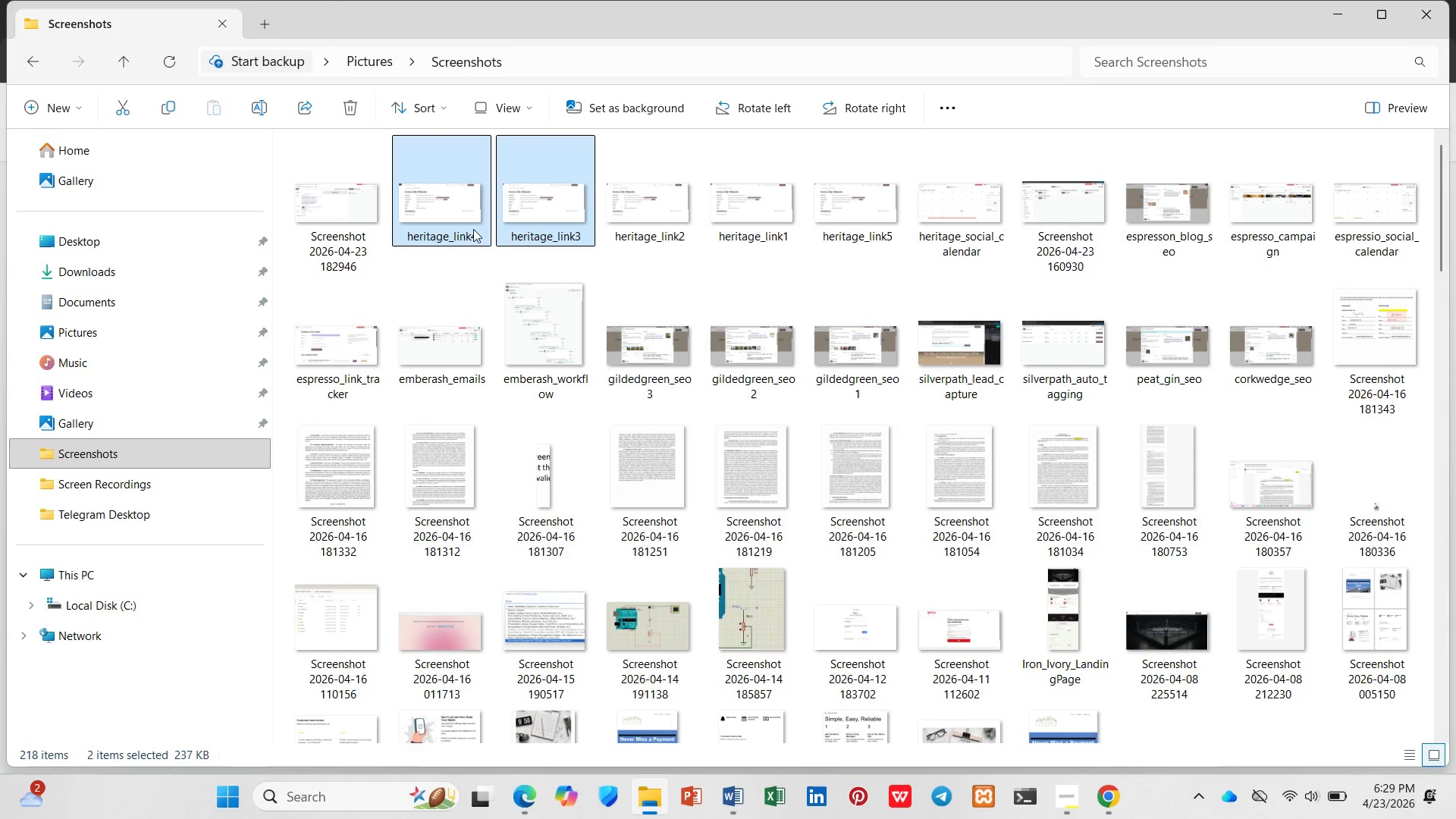 
key(Shift+ArrowRight)
 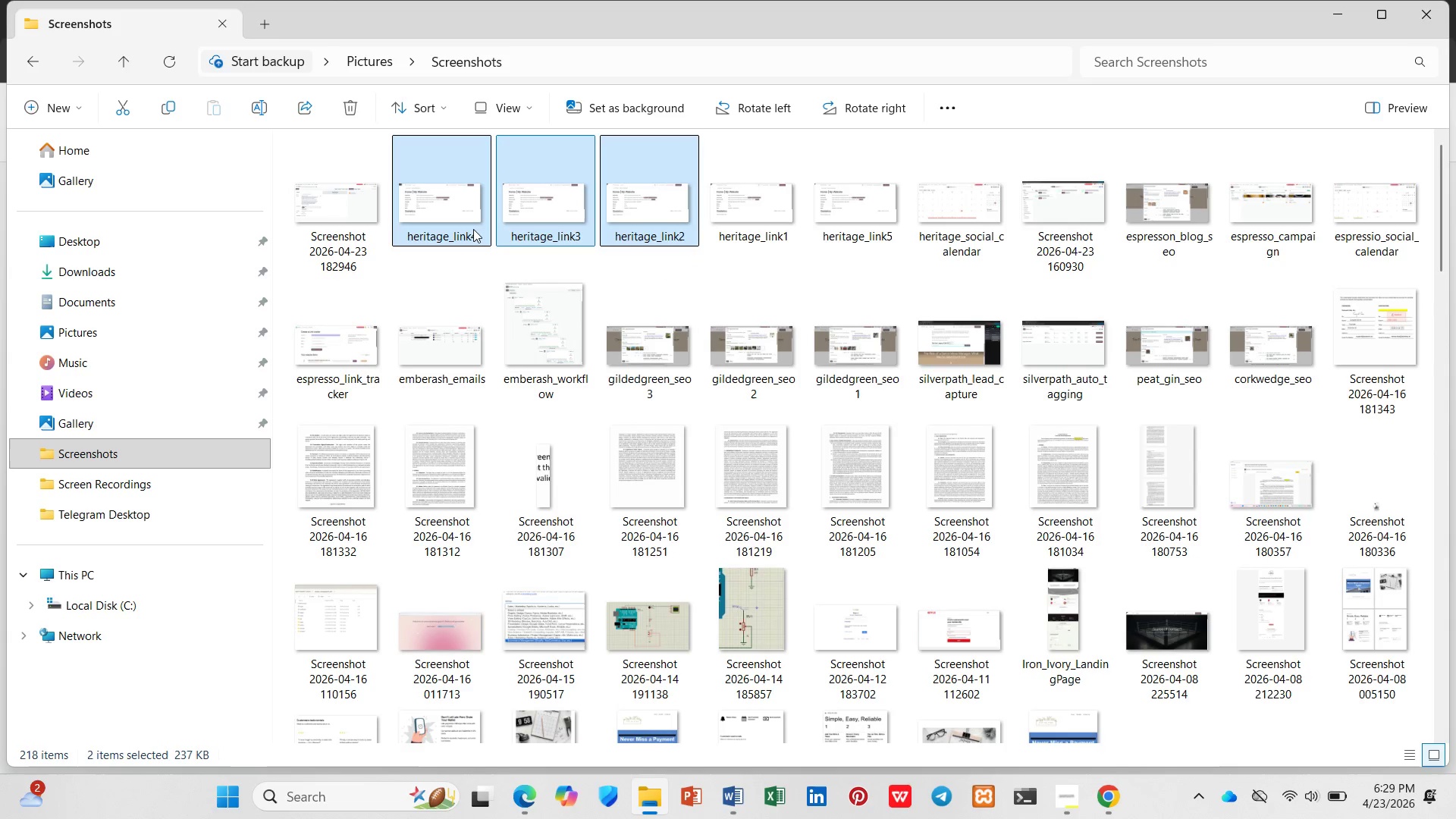 
key(Shift+ArrowRight)
 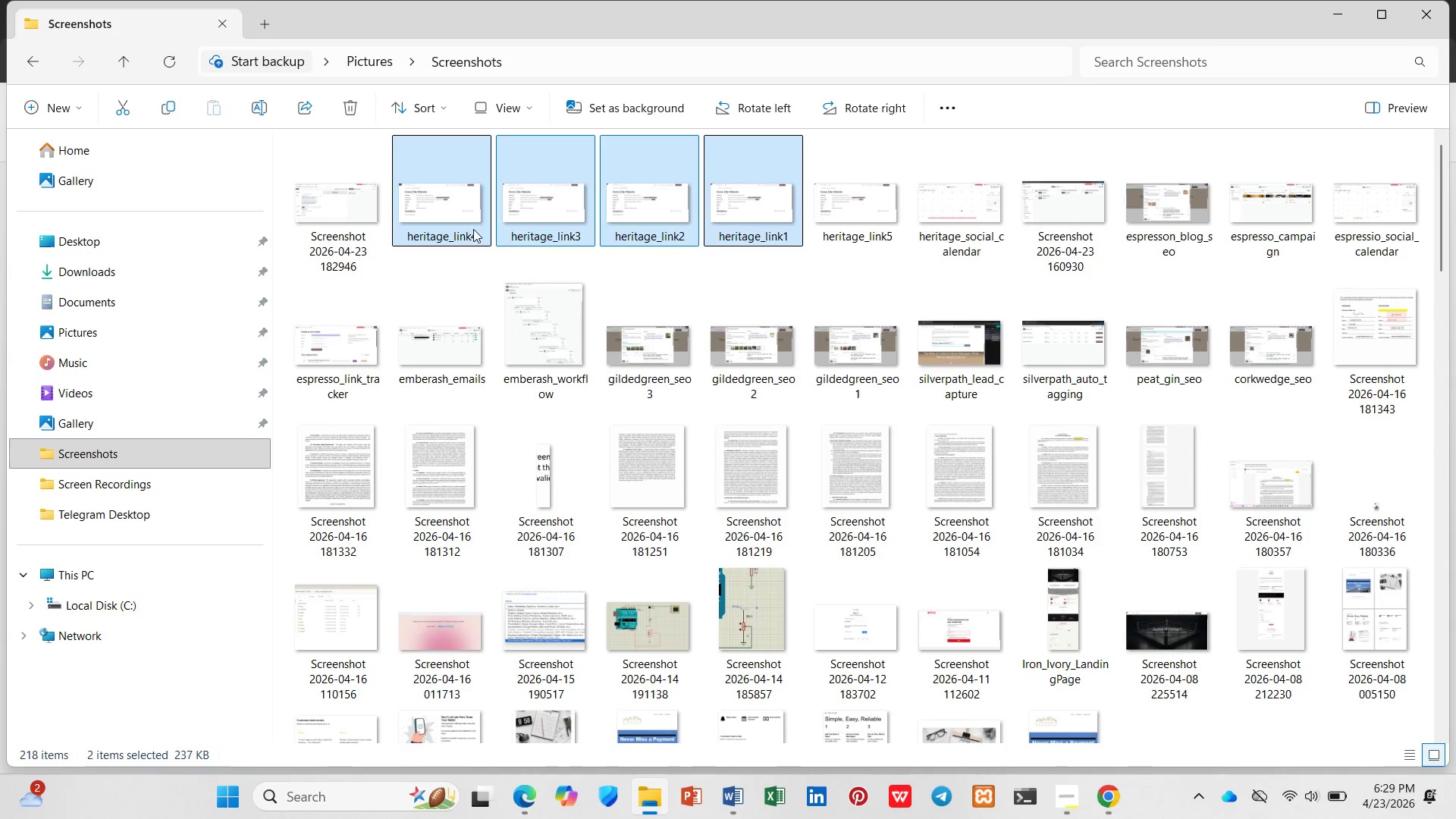 
key(Shift+ArrowRight)
 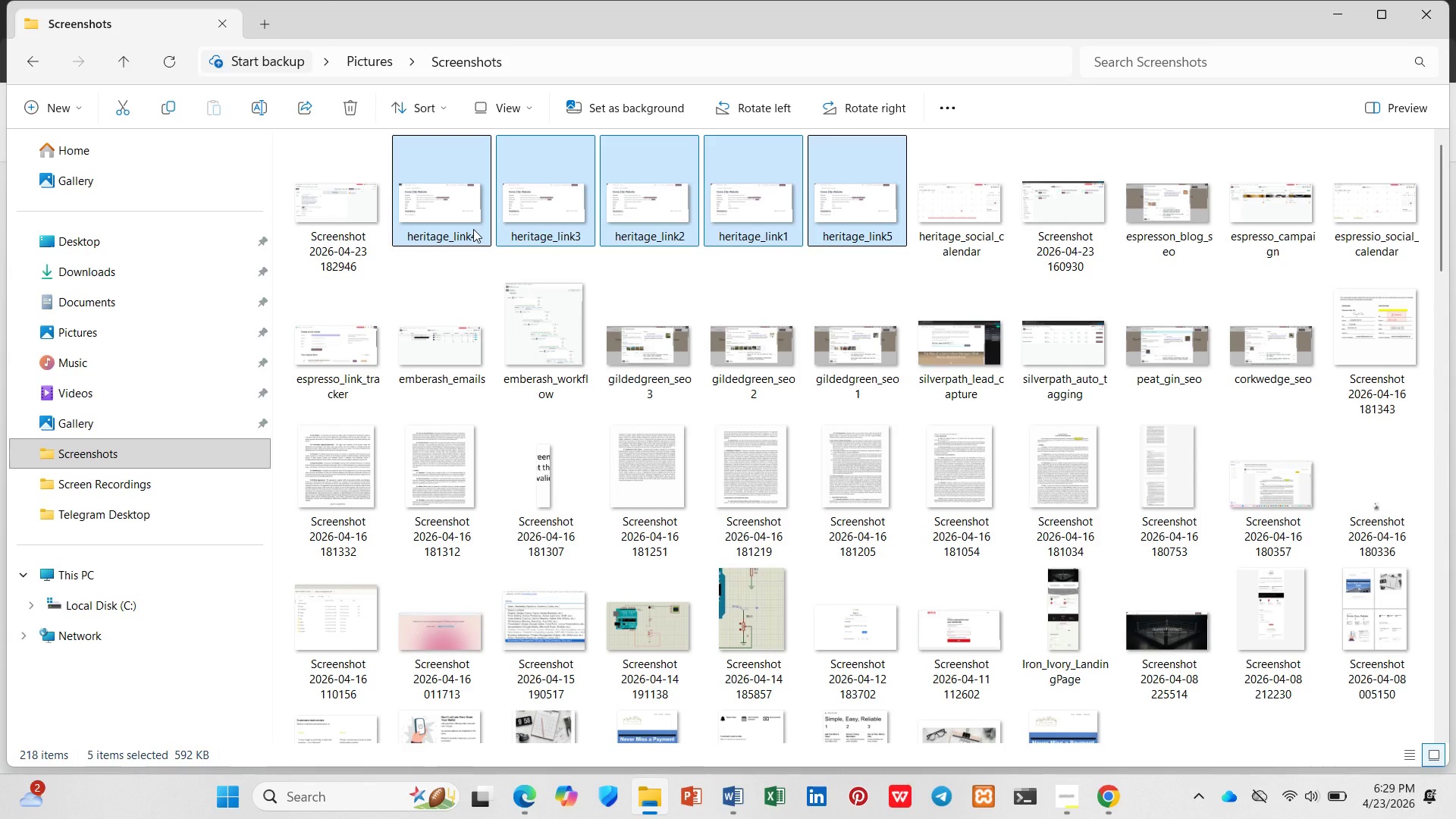 
key(Delete)
 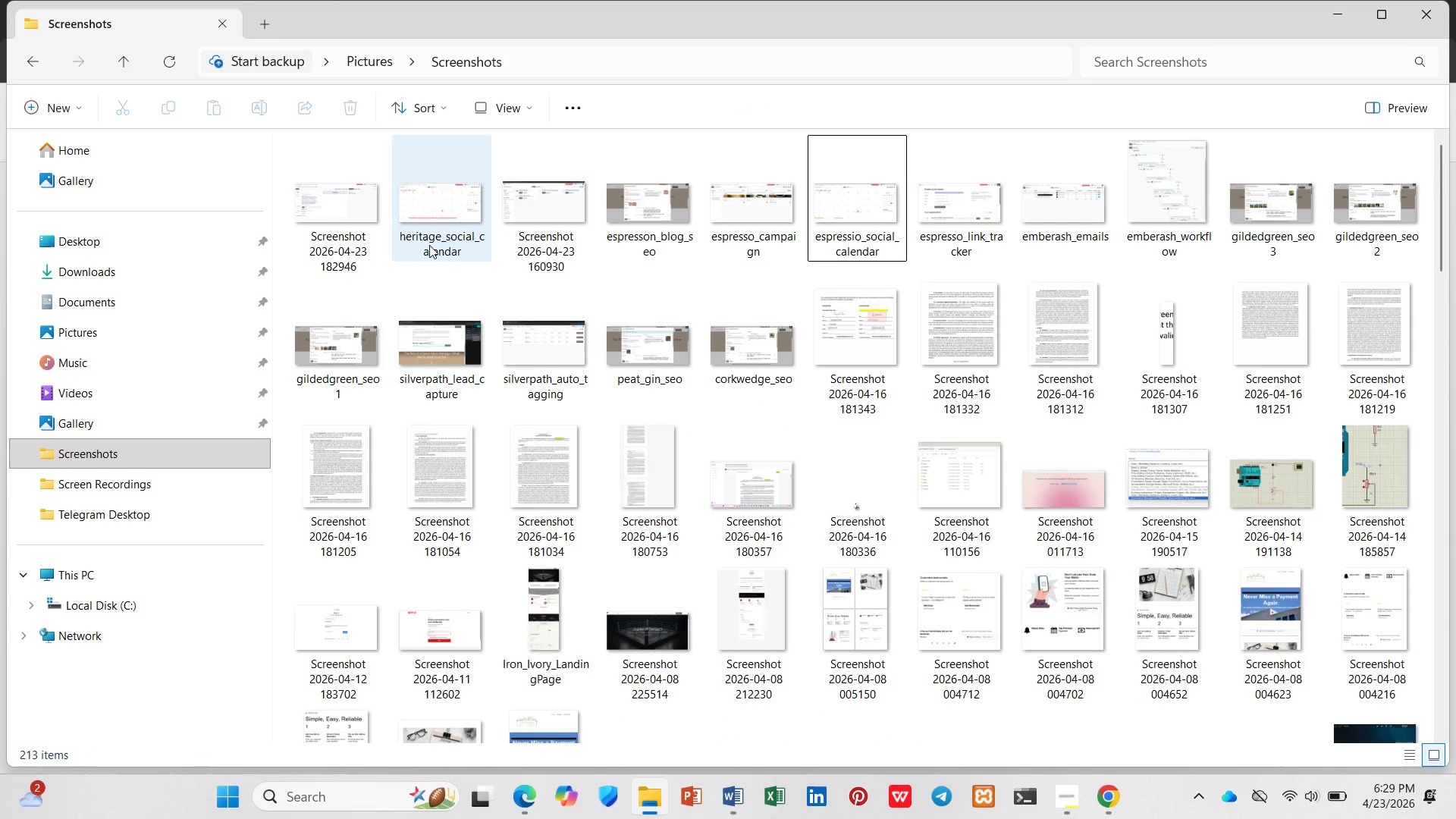 
left_click([366, 237])
 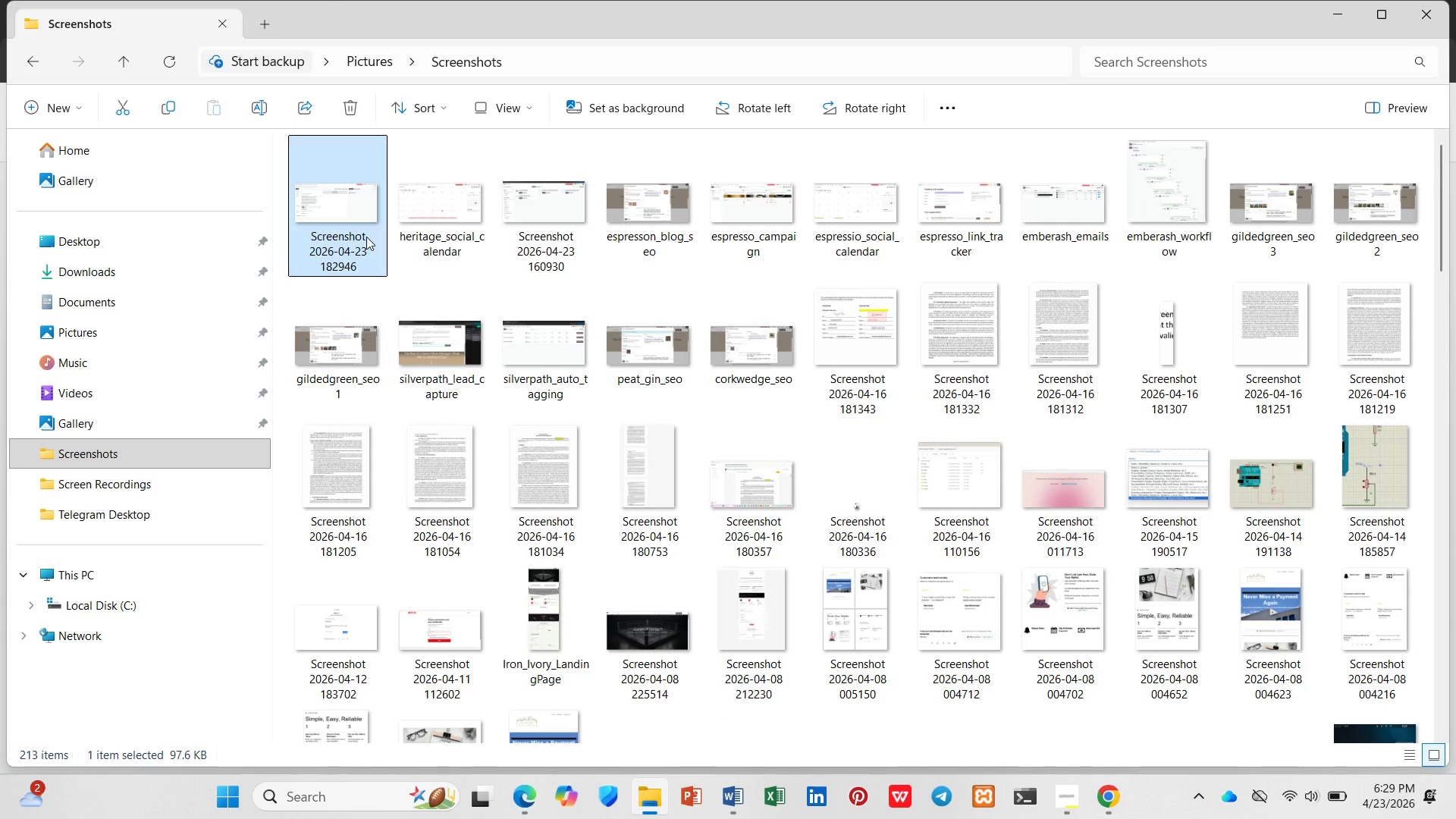 
right_click([366, 235])
 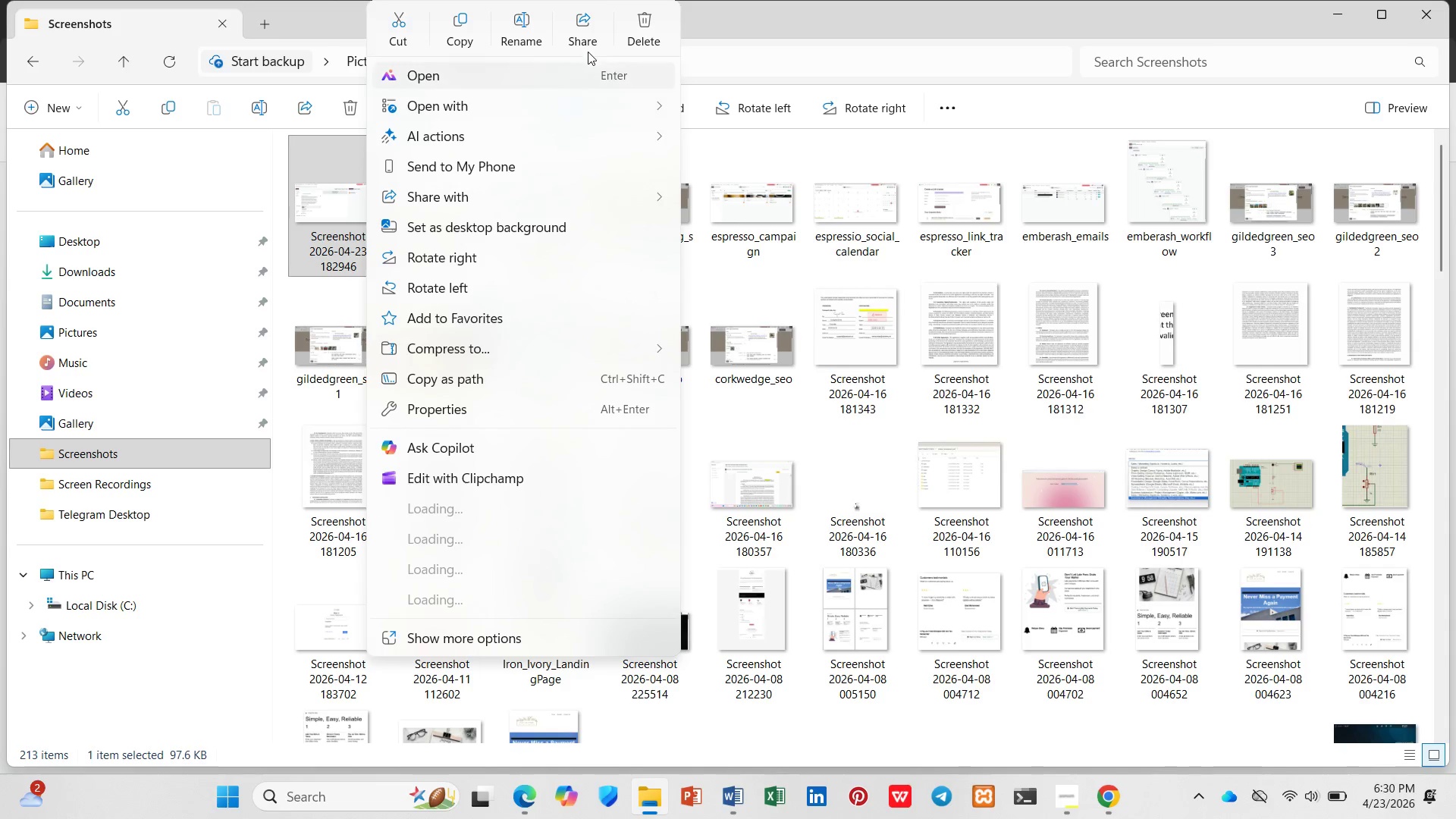 
left_click([530, 19])
 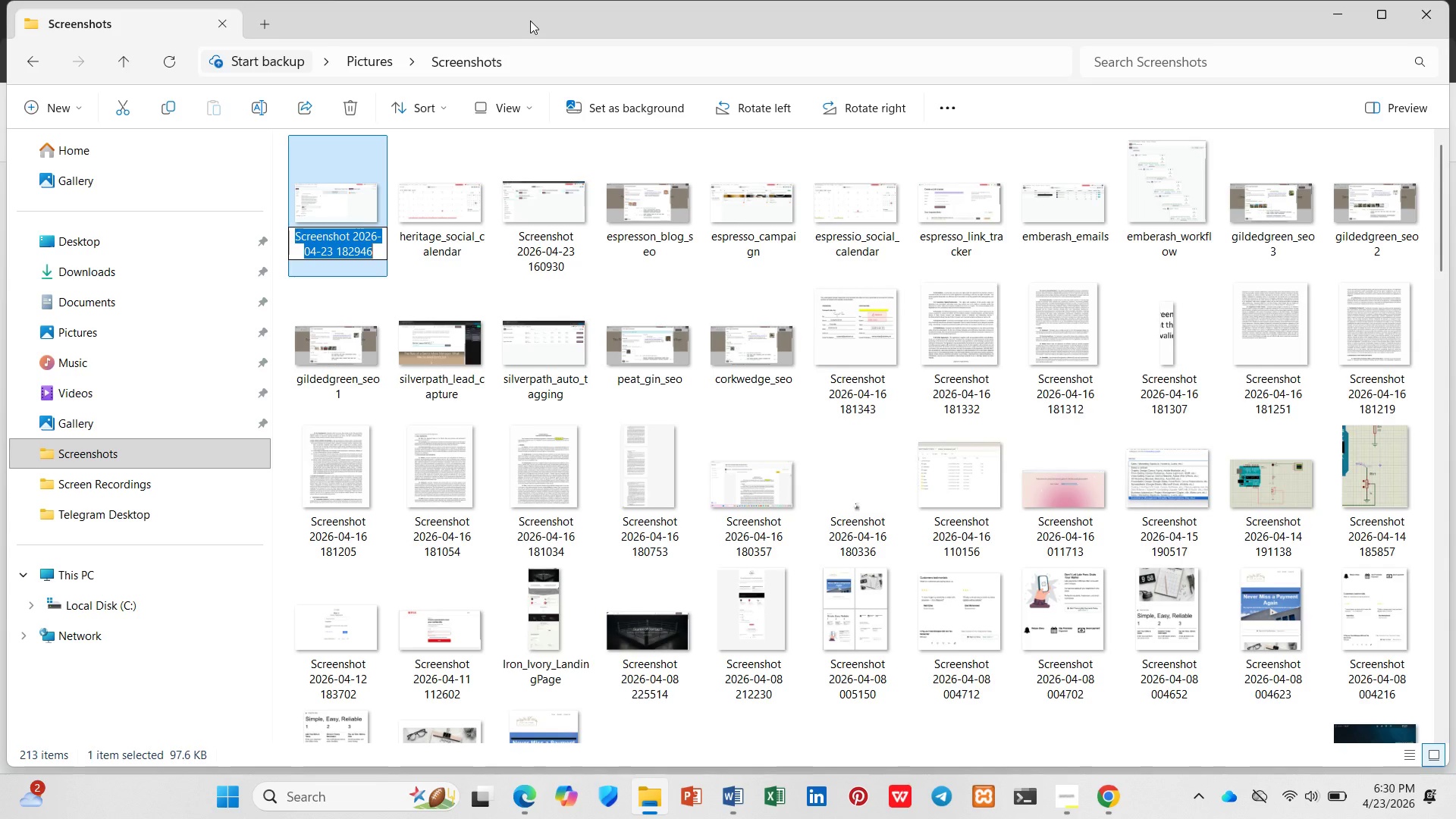 
type(heritage_post_detail)
 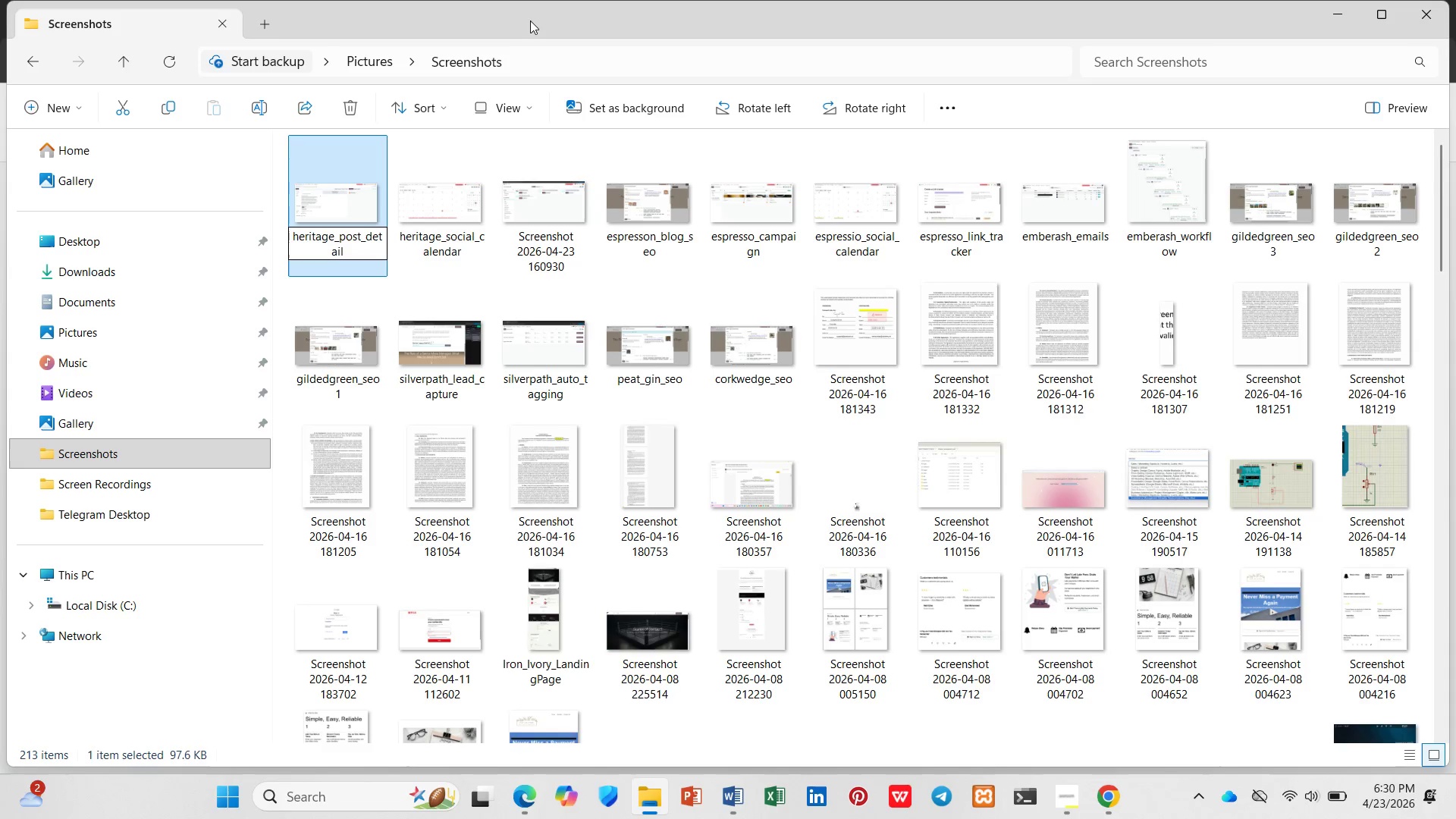 
key(Enter)
 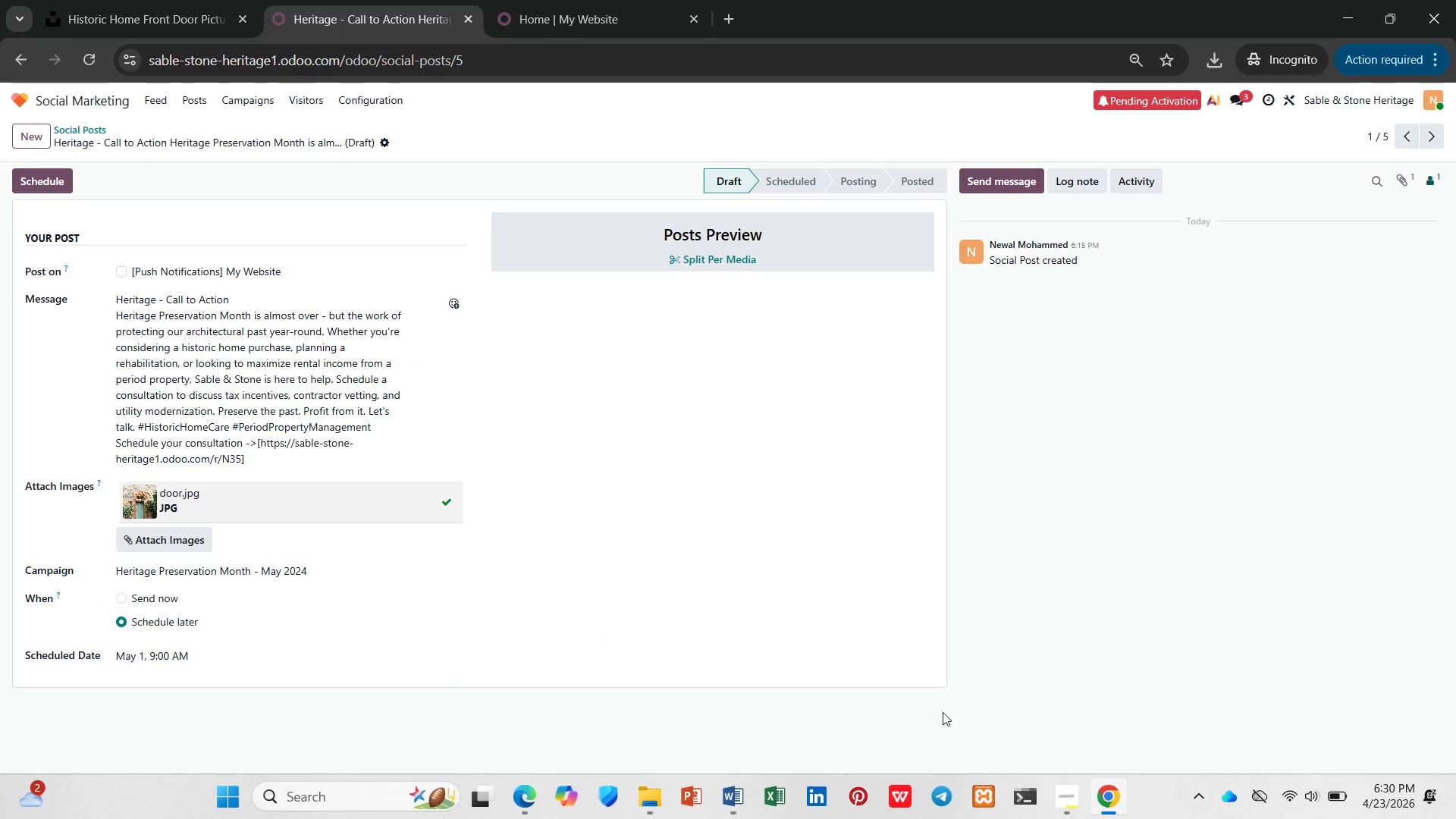 
wait(6.7)
 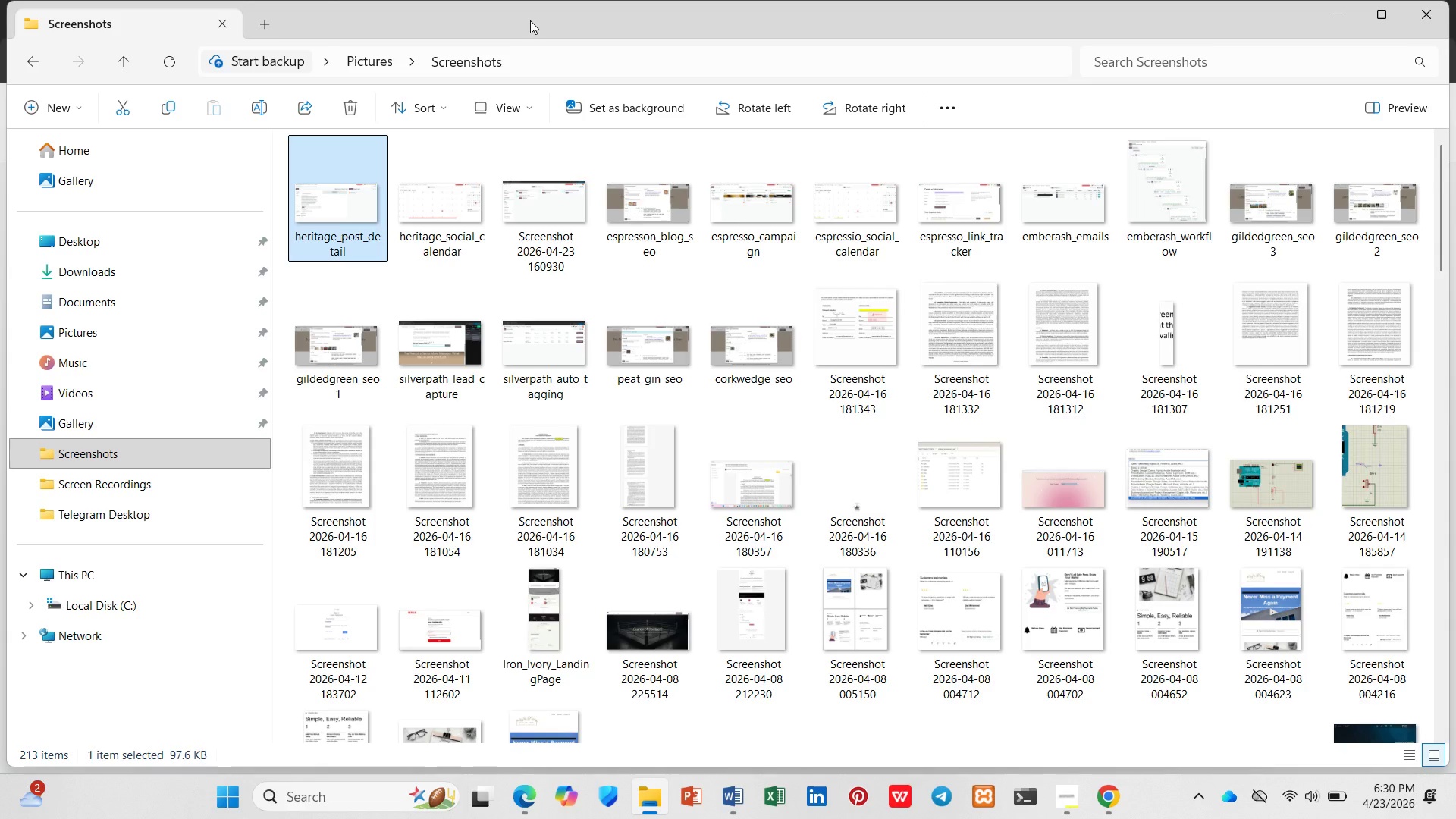 
key(Control+0)
 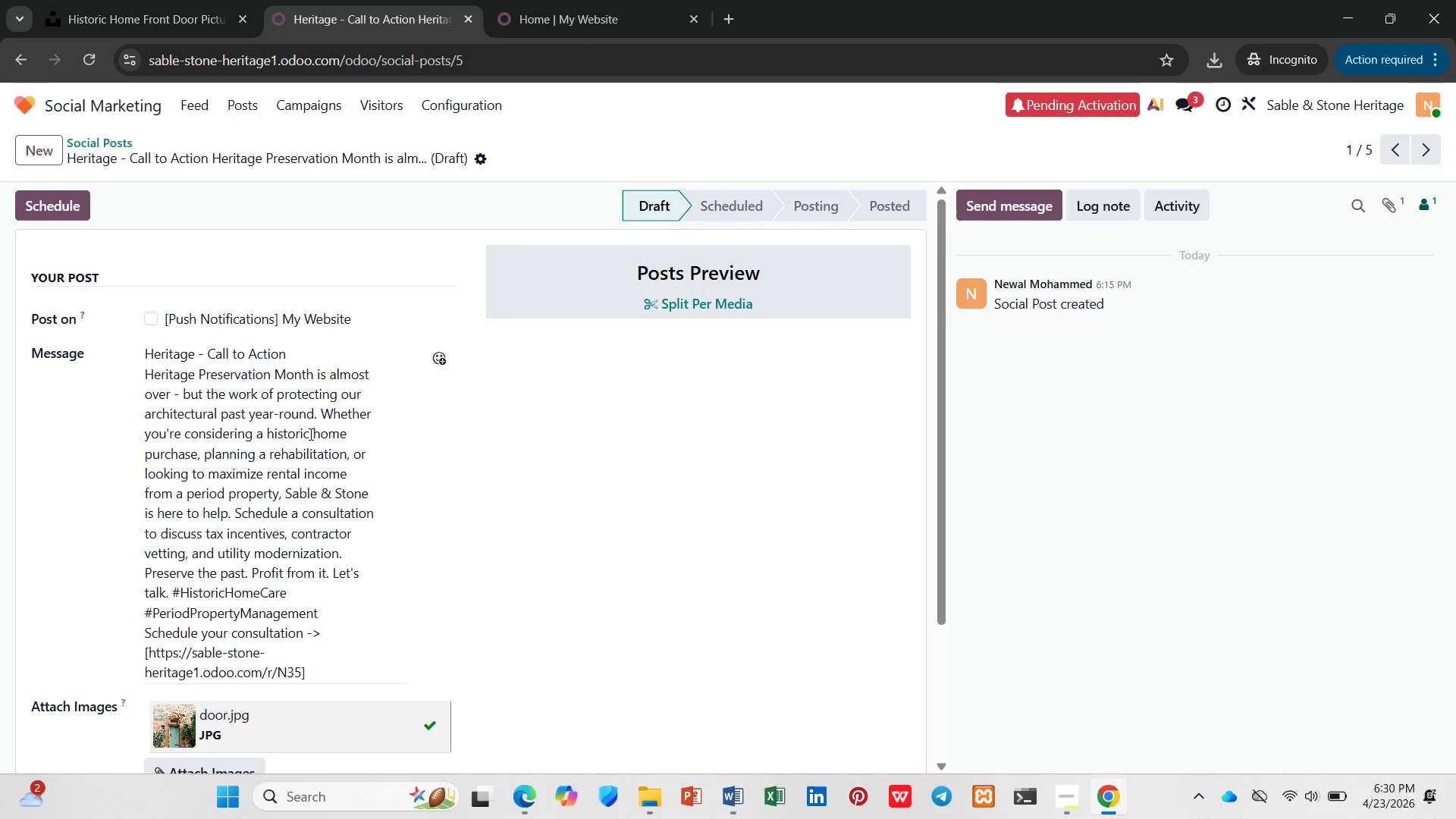 
wait(14.89)
 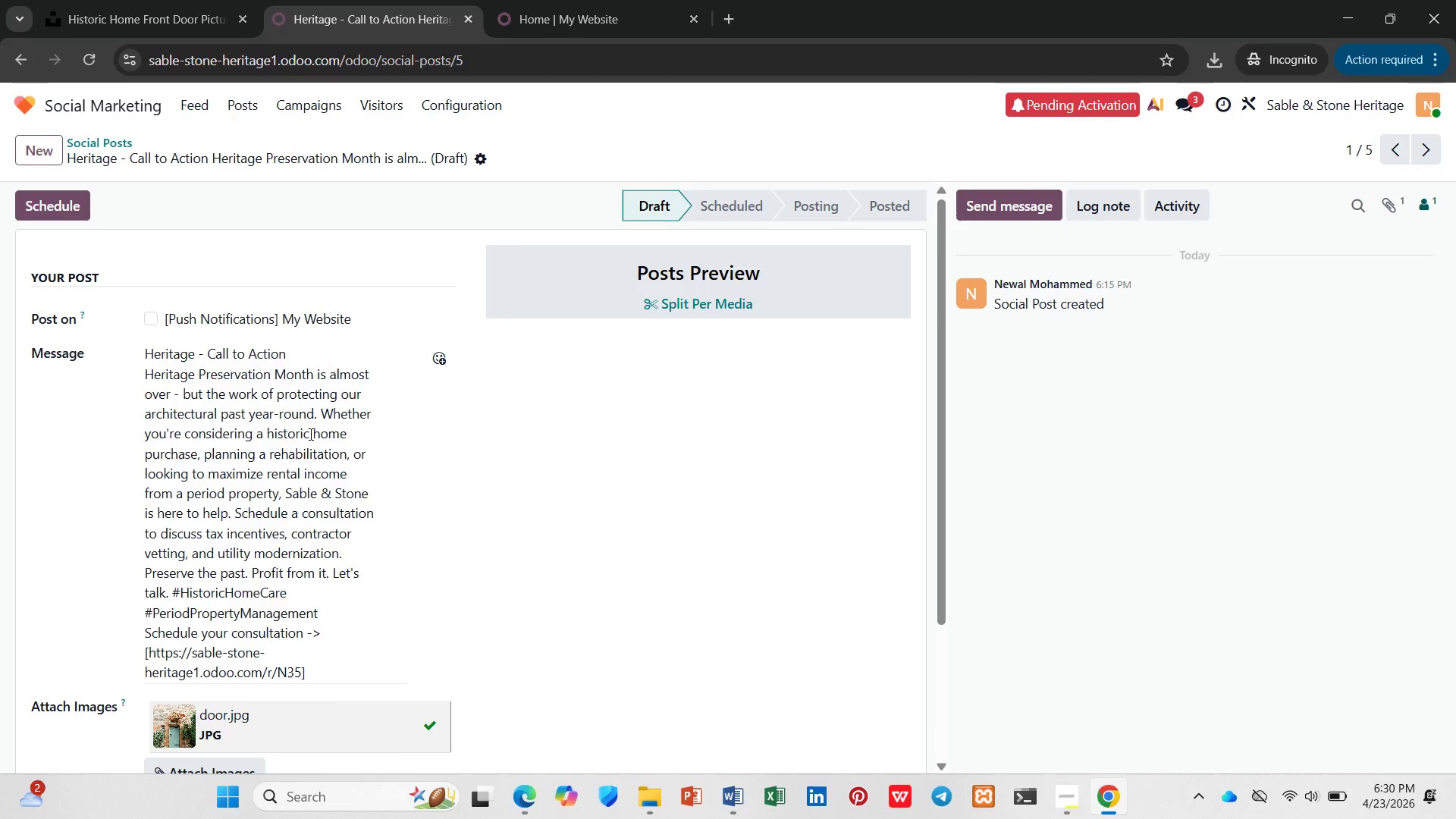 
left_click([1068, 787])